 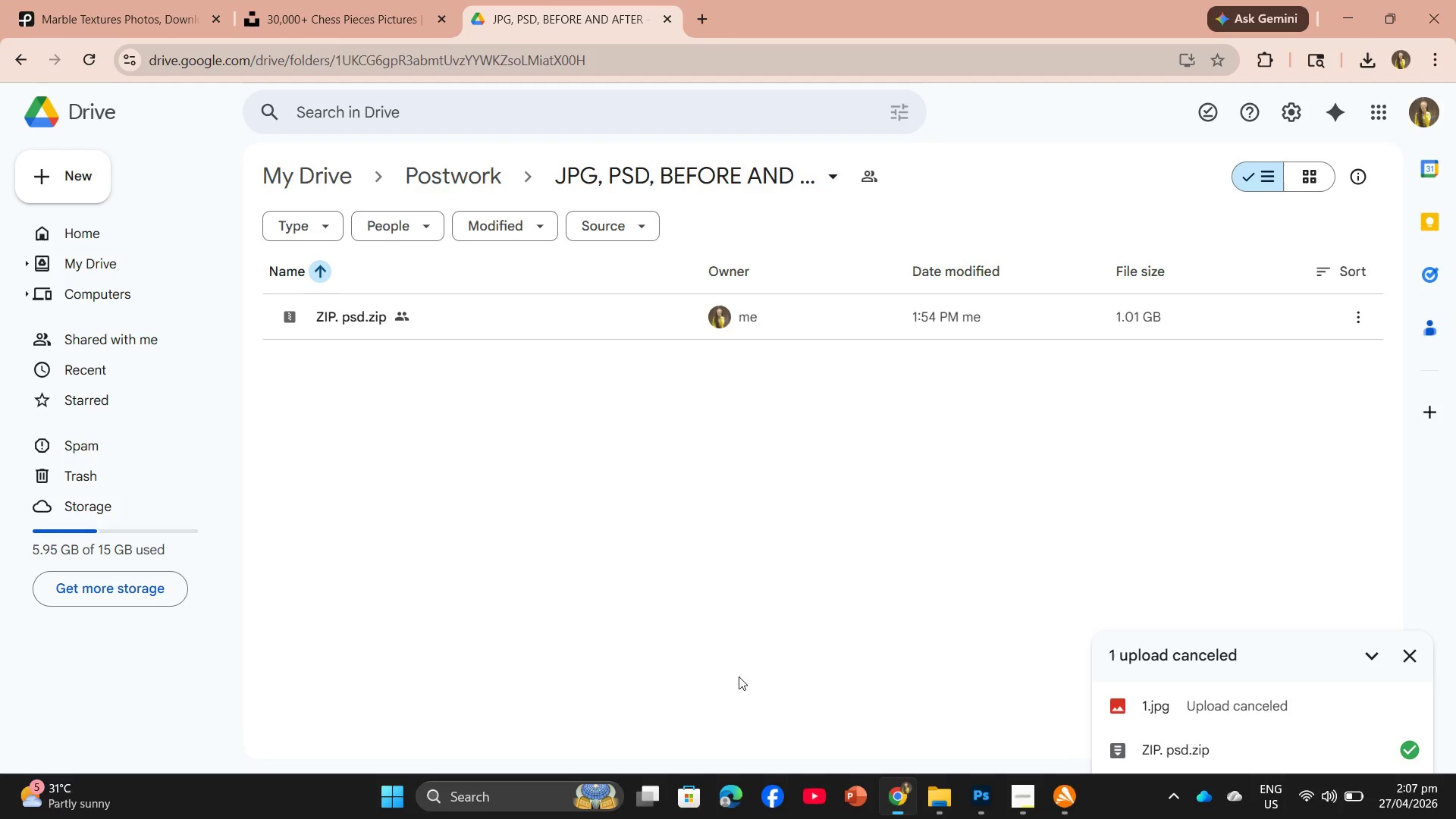 
right_click([473, 488])
 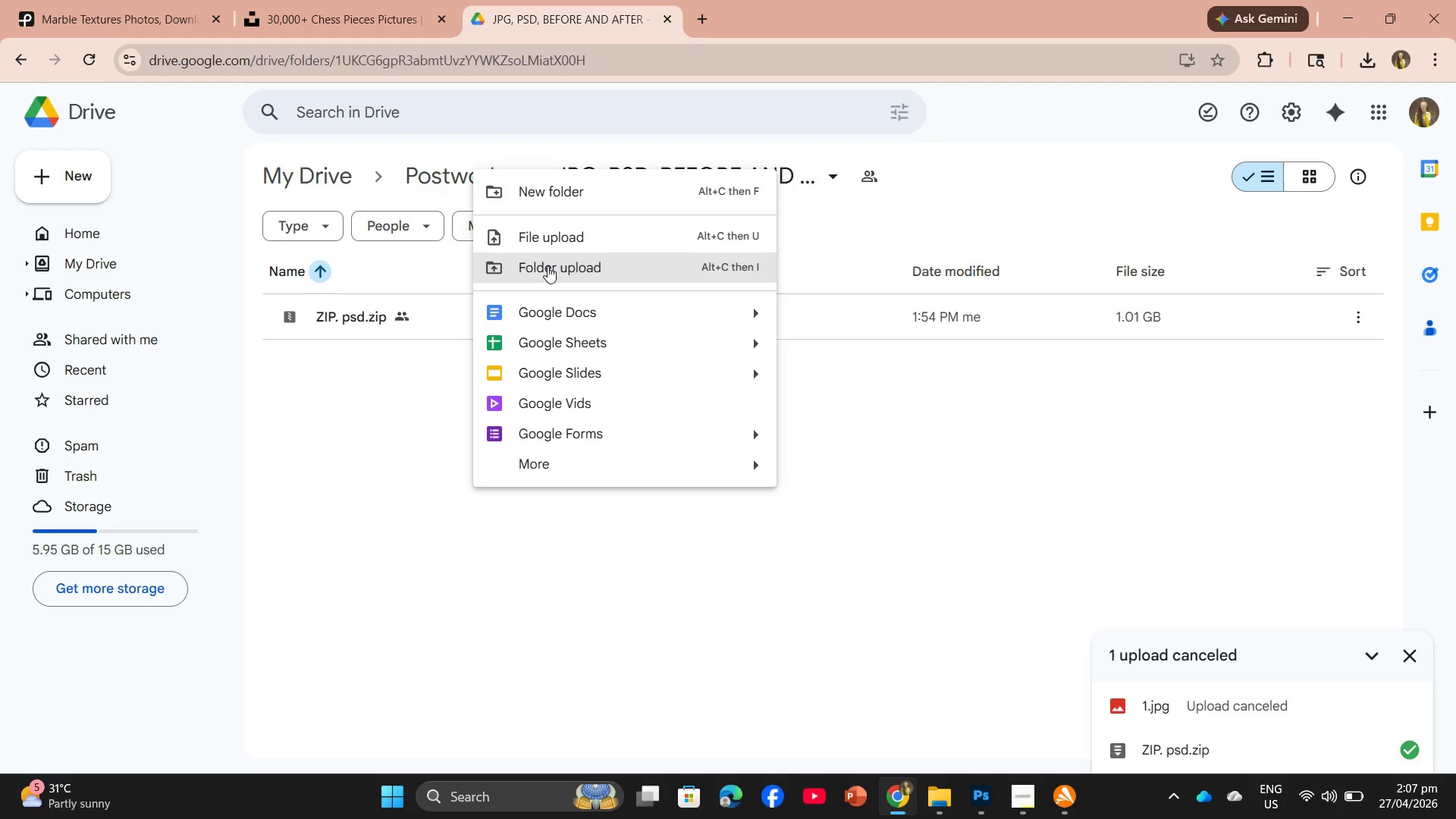 
left_click([557, 231])
 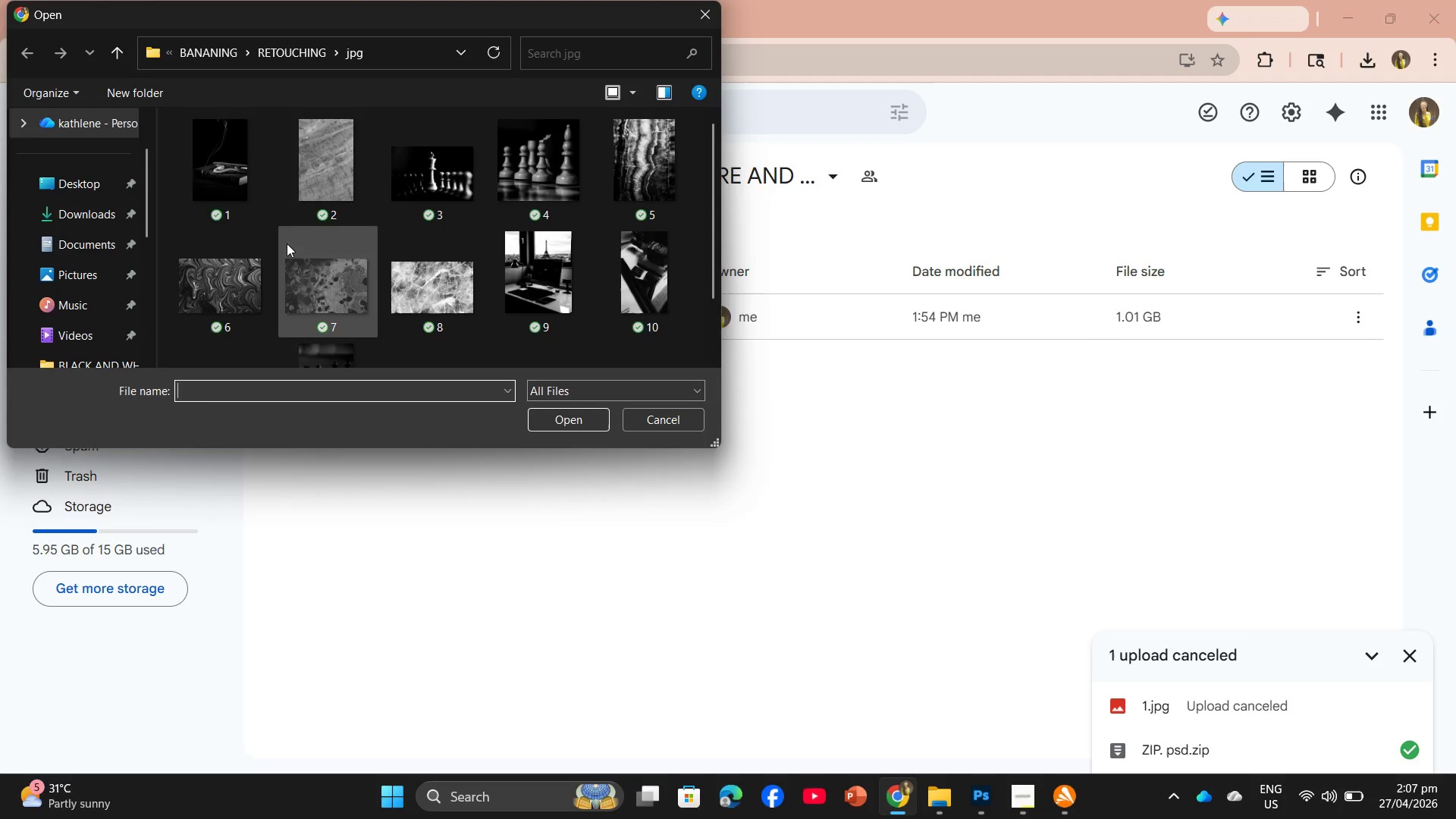 
left_click_drag(start_coordinate=[173, 177], to_coordinate=[752, 522])
 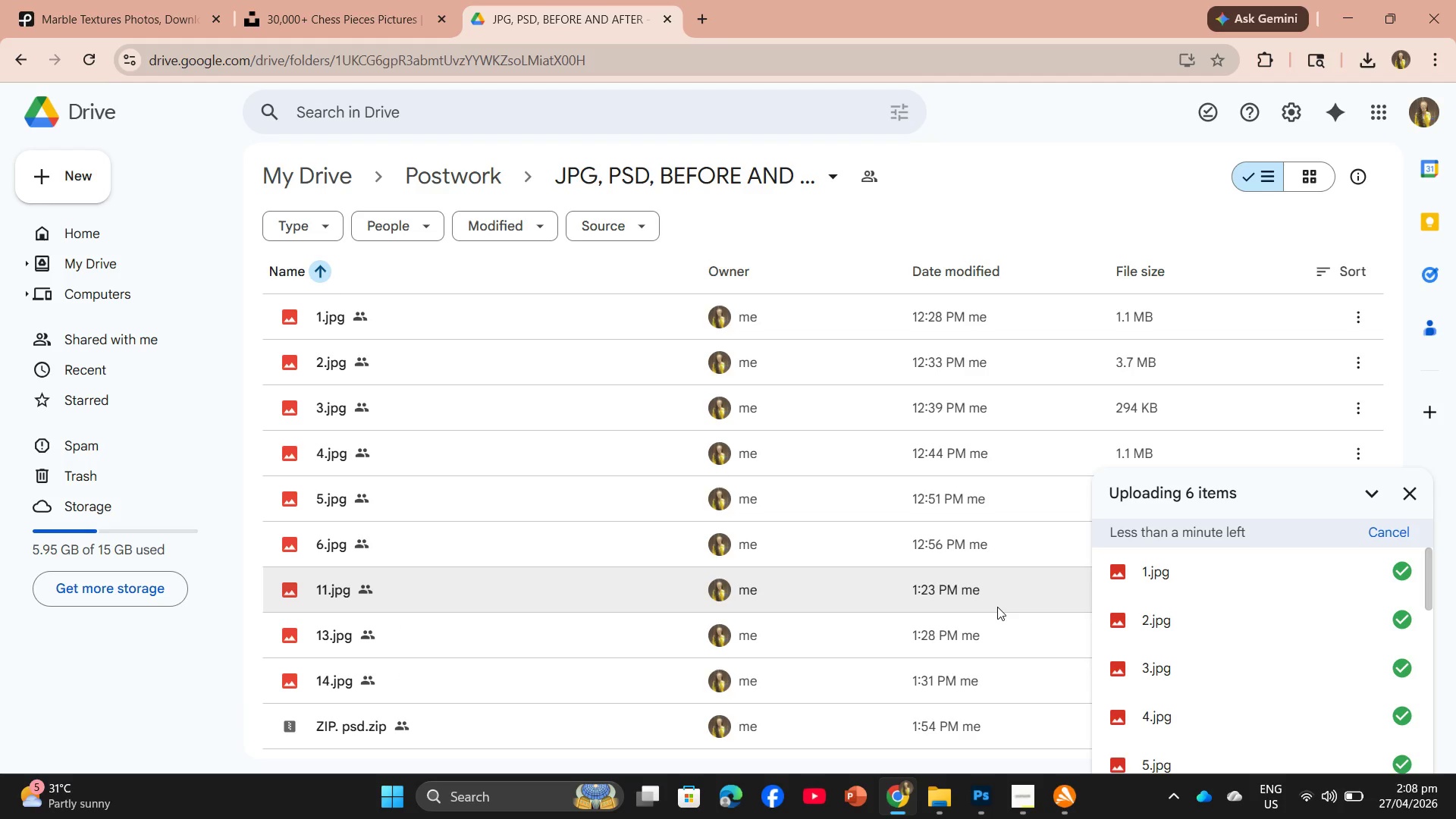 
wait(40.61)
 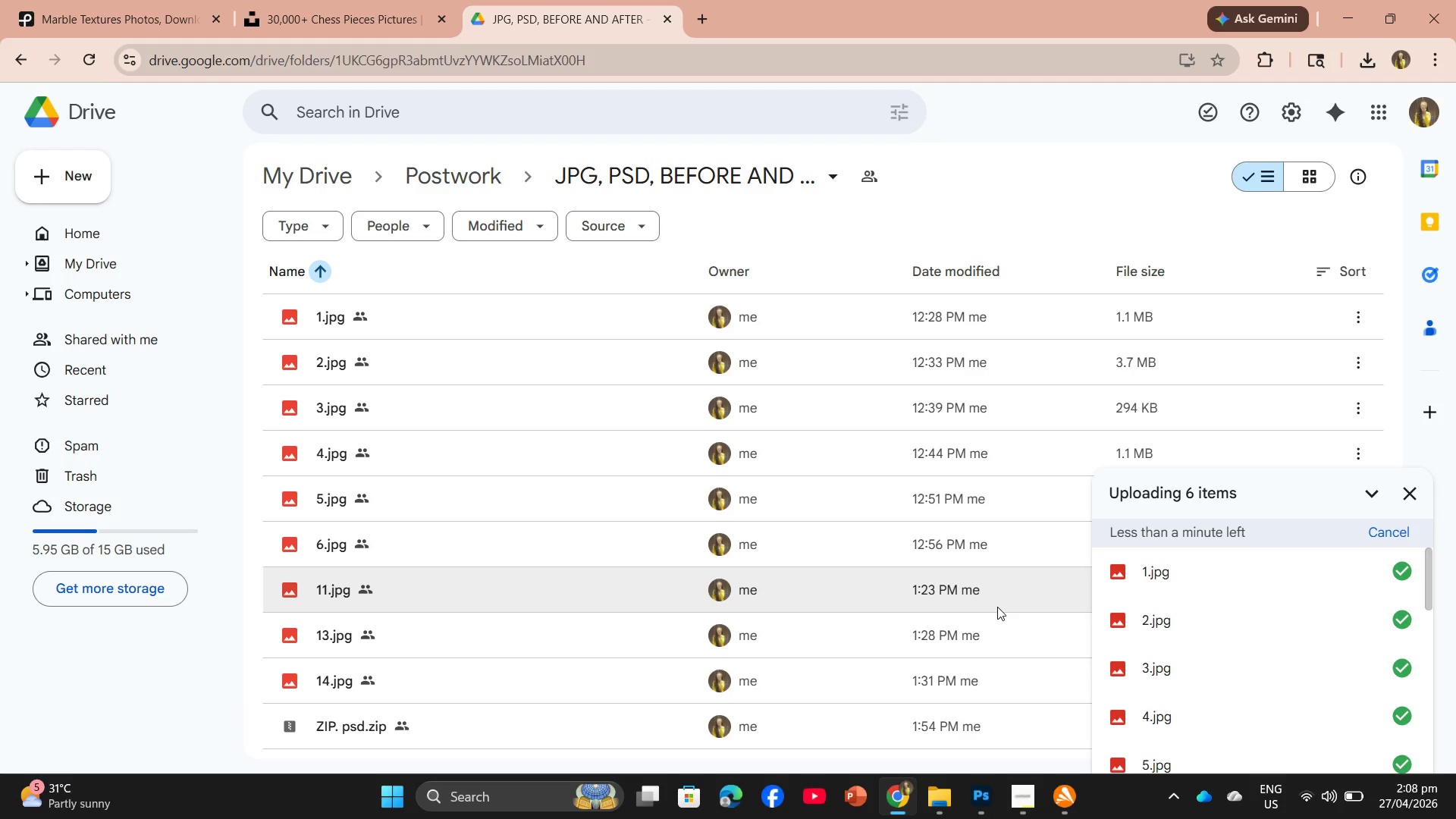 
scroll: coordinate [824, 640], scroll_direction: down, amount: 8.0
 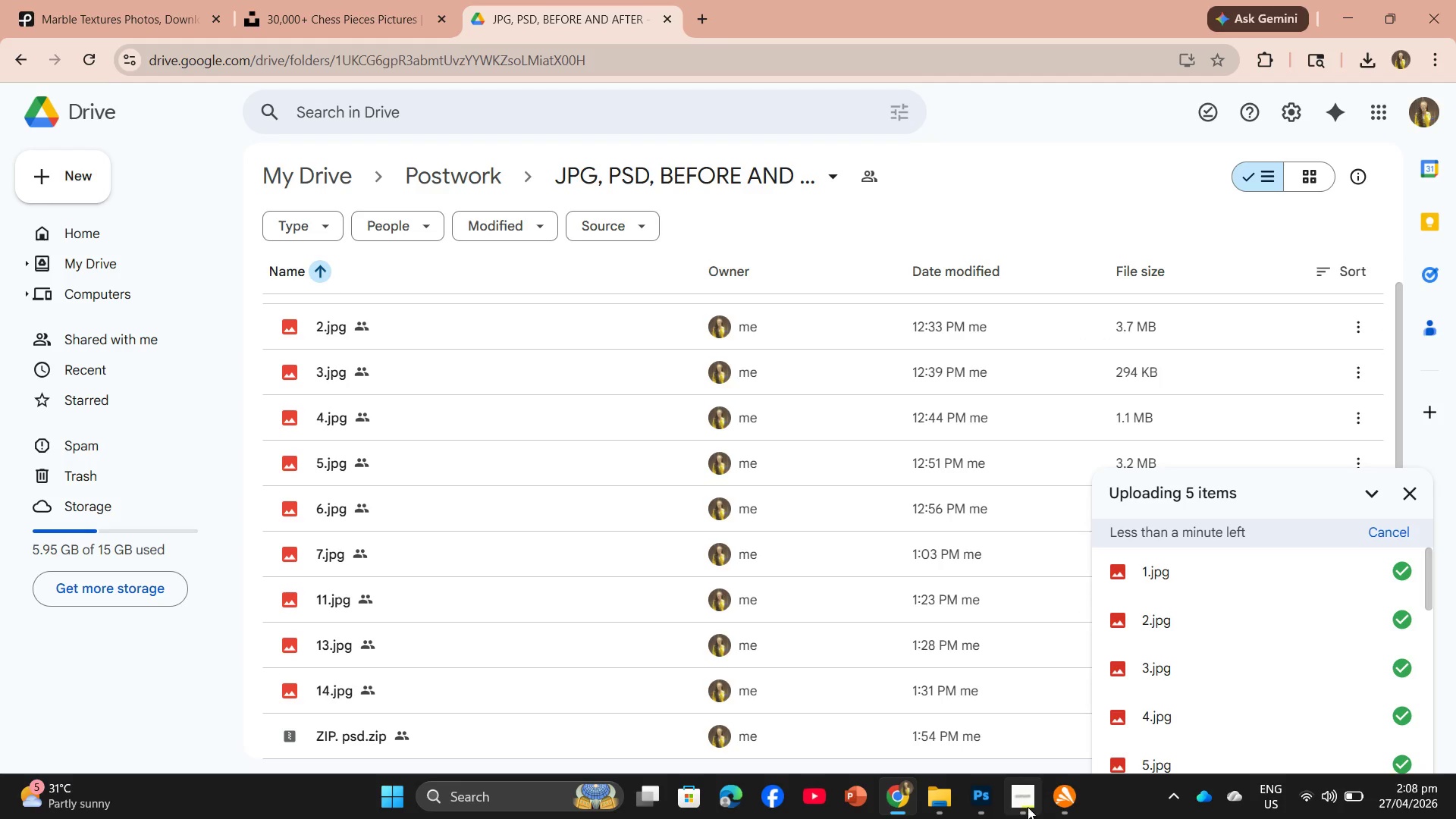 
left_click([1025, 805])